 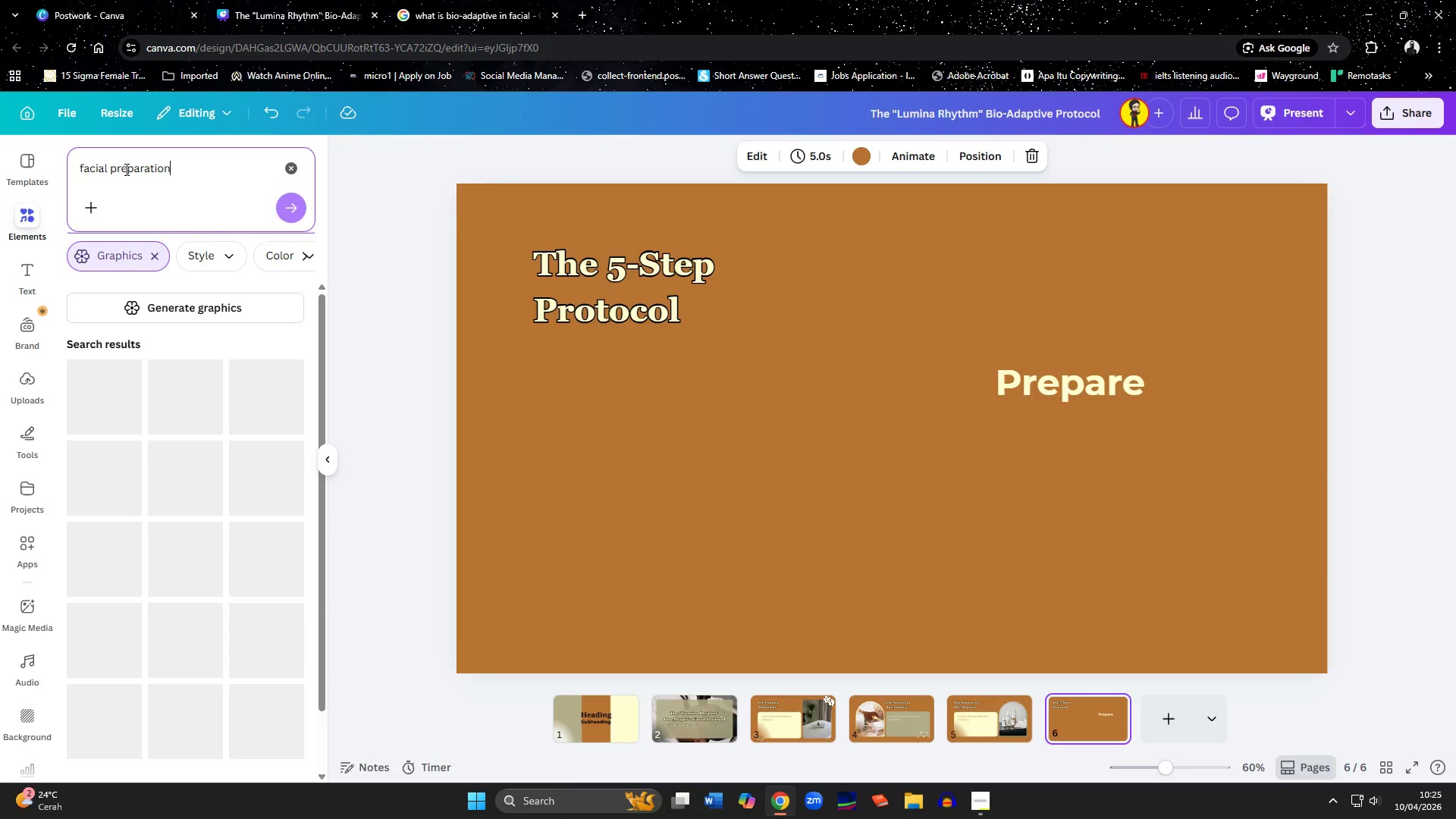 
key(Enter)
 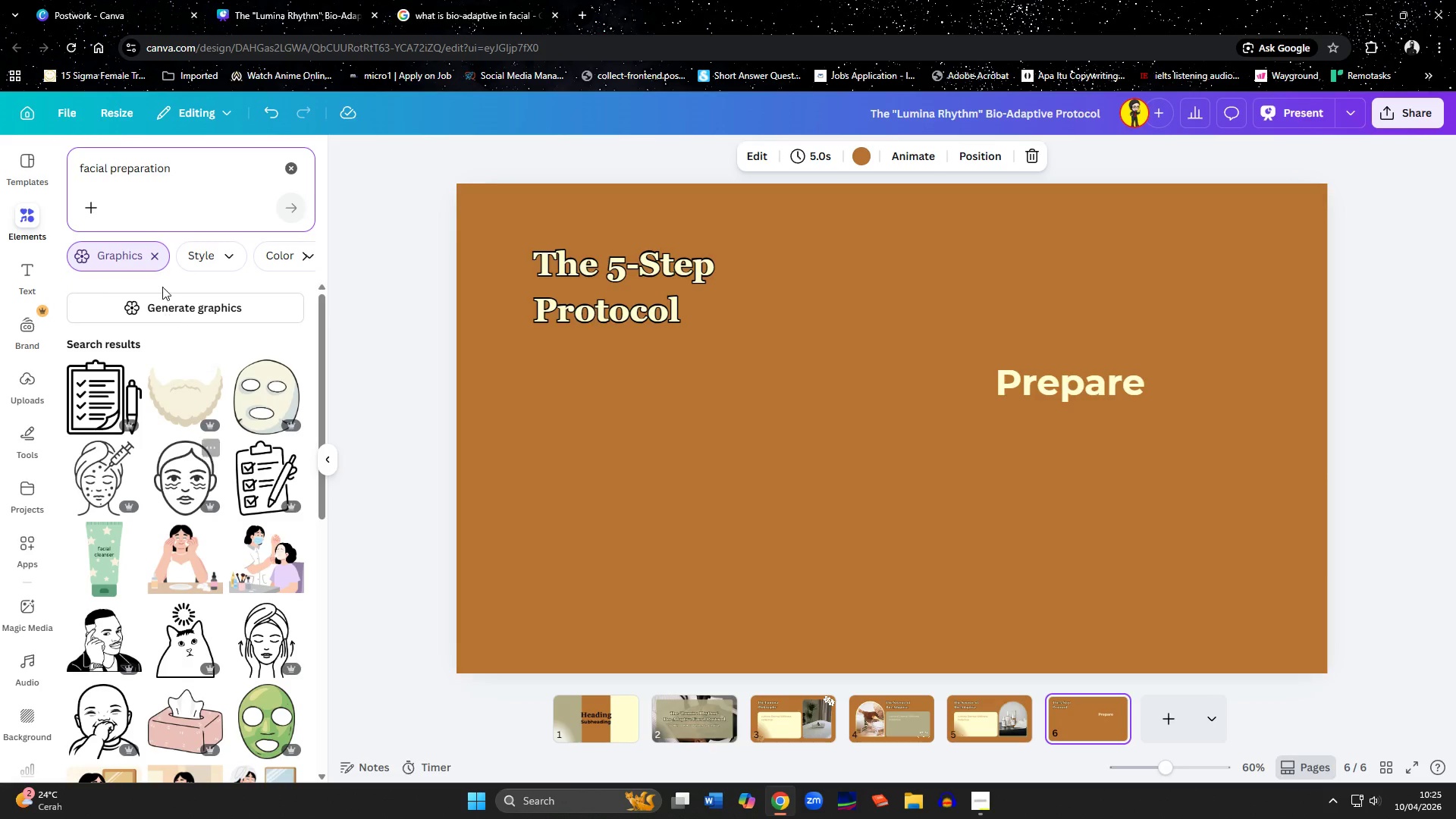 
left_click([154, 257])
 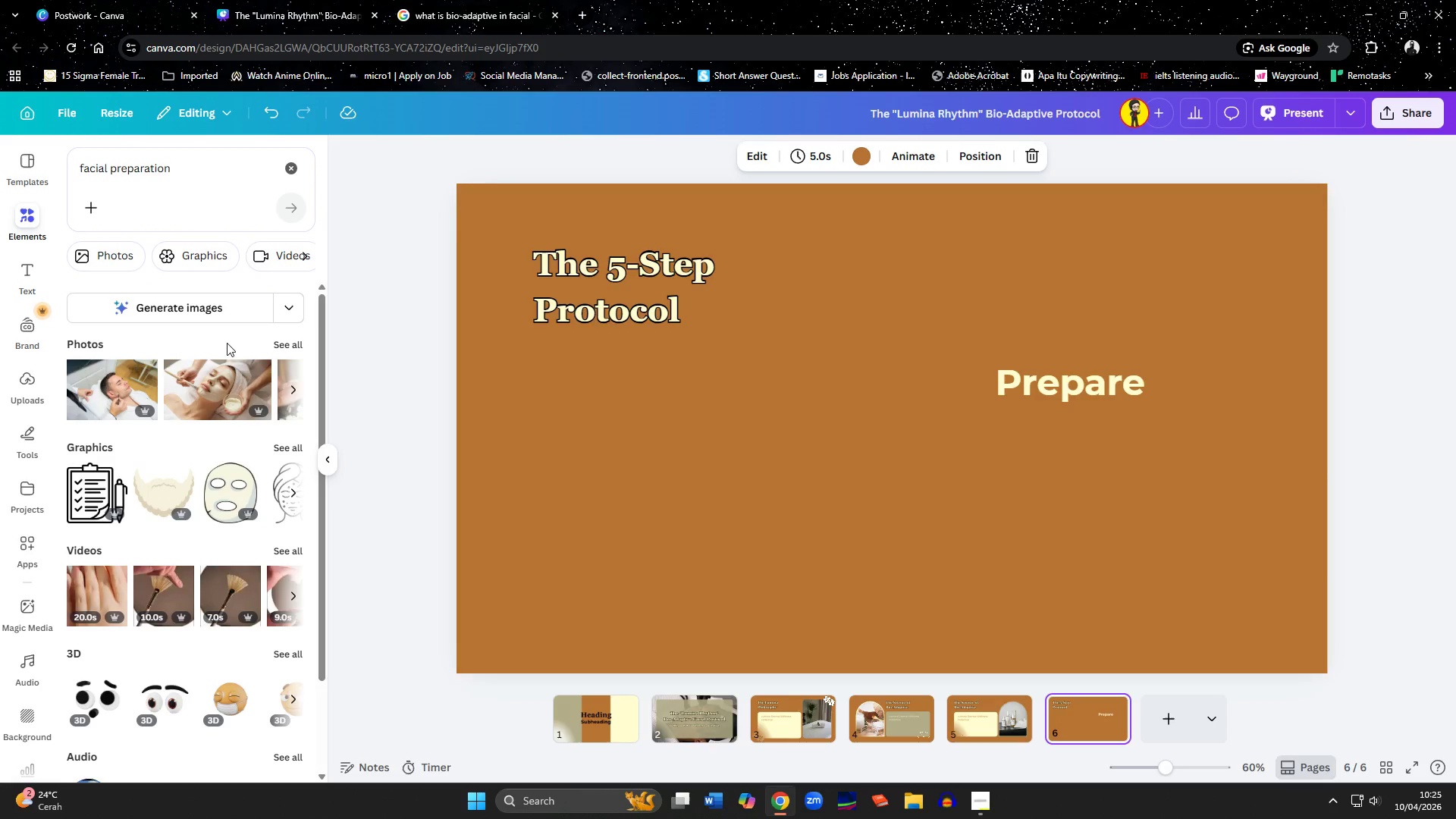 
left_click([278, 344])
 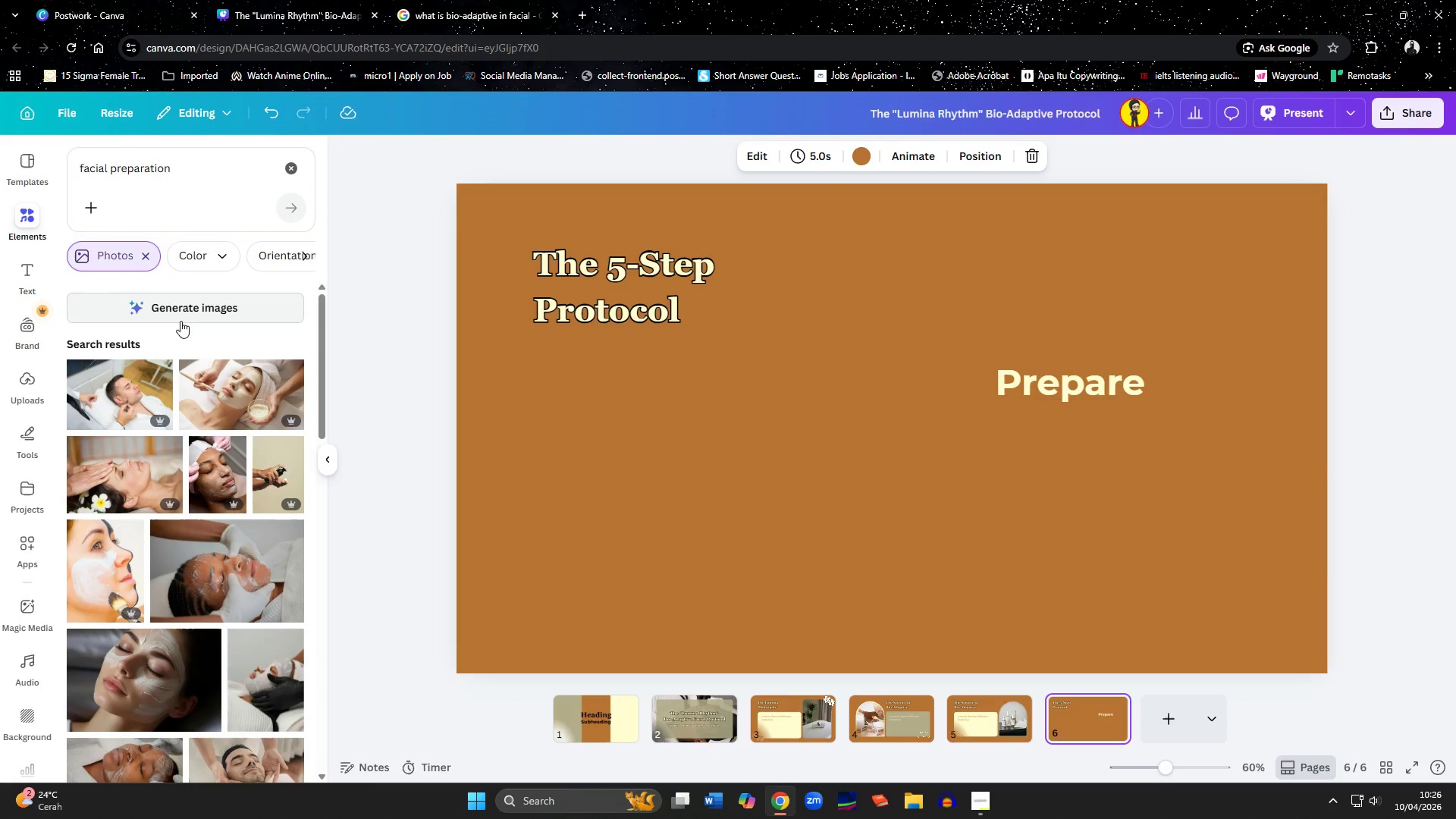 
scroll: coordinate [172, 465], scroll_direction: down, amount: 9.0
 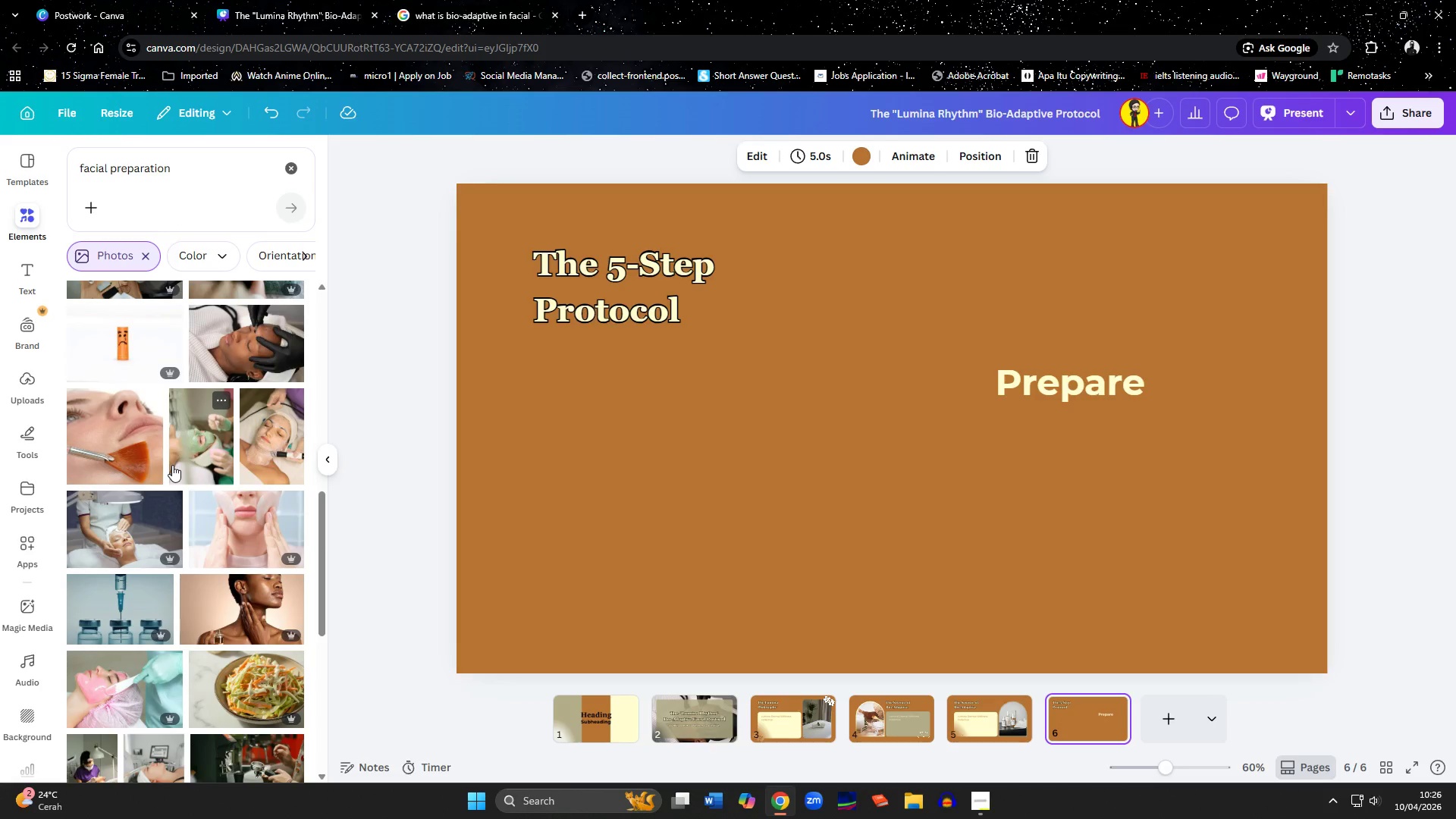 
scroll: coordinate [172, 465], scroll_direction: down, amount: 2.0
 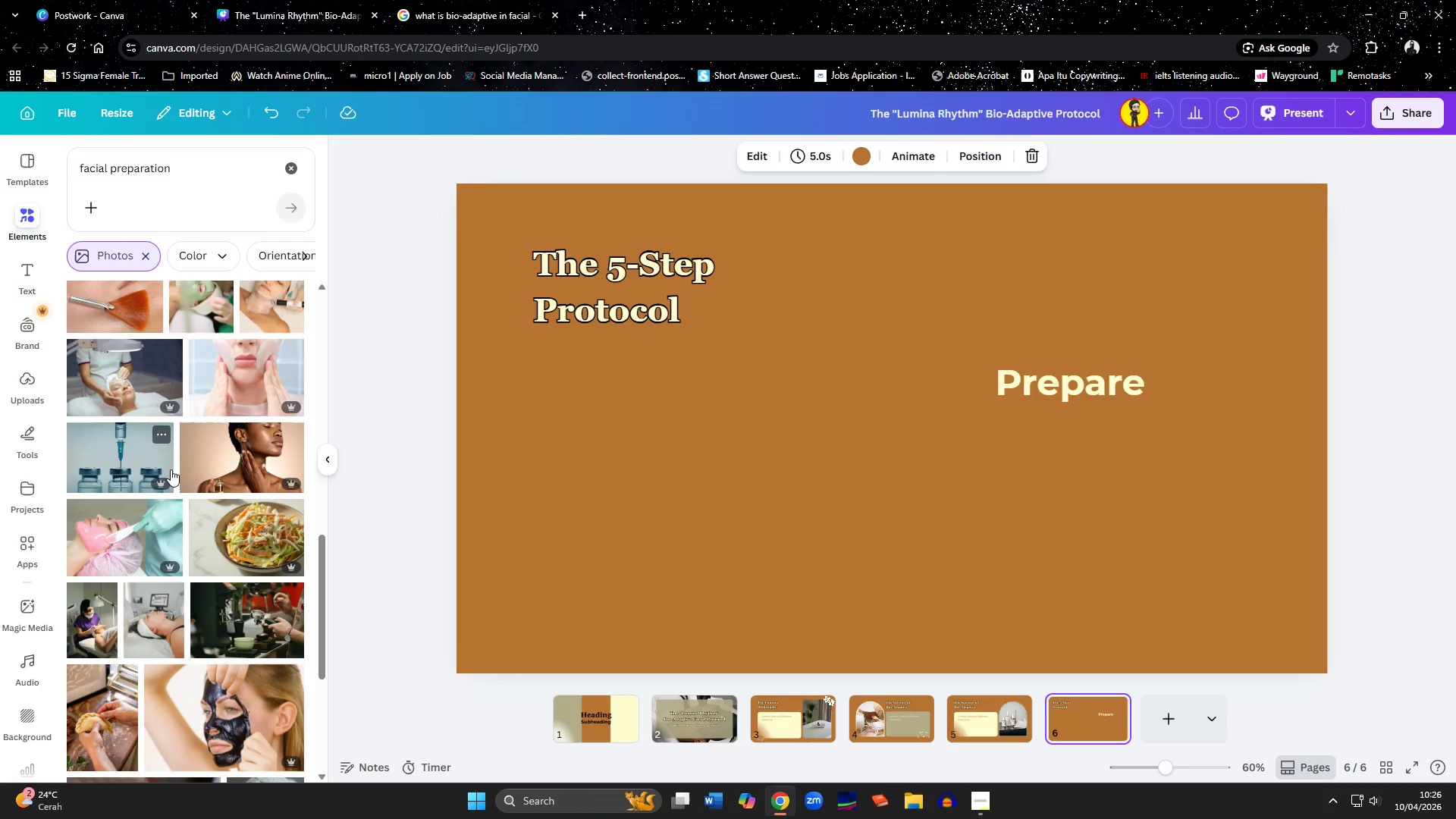 
wait(5.69)
 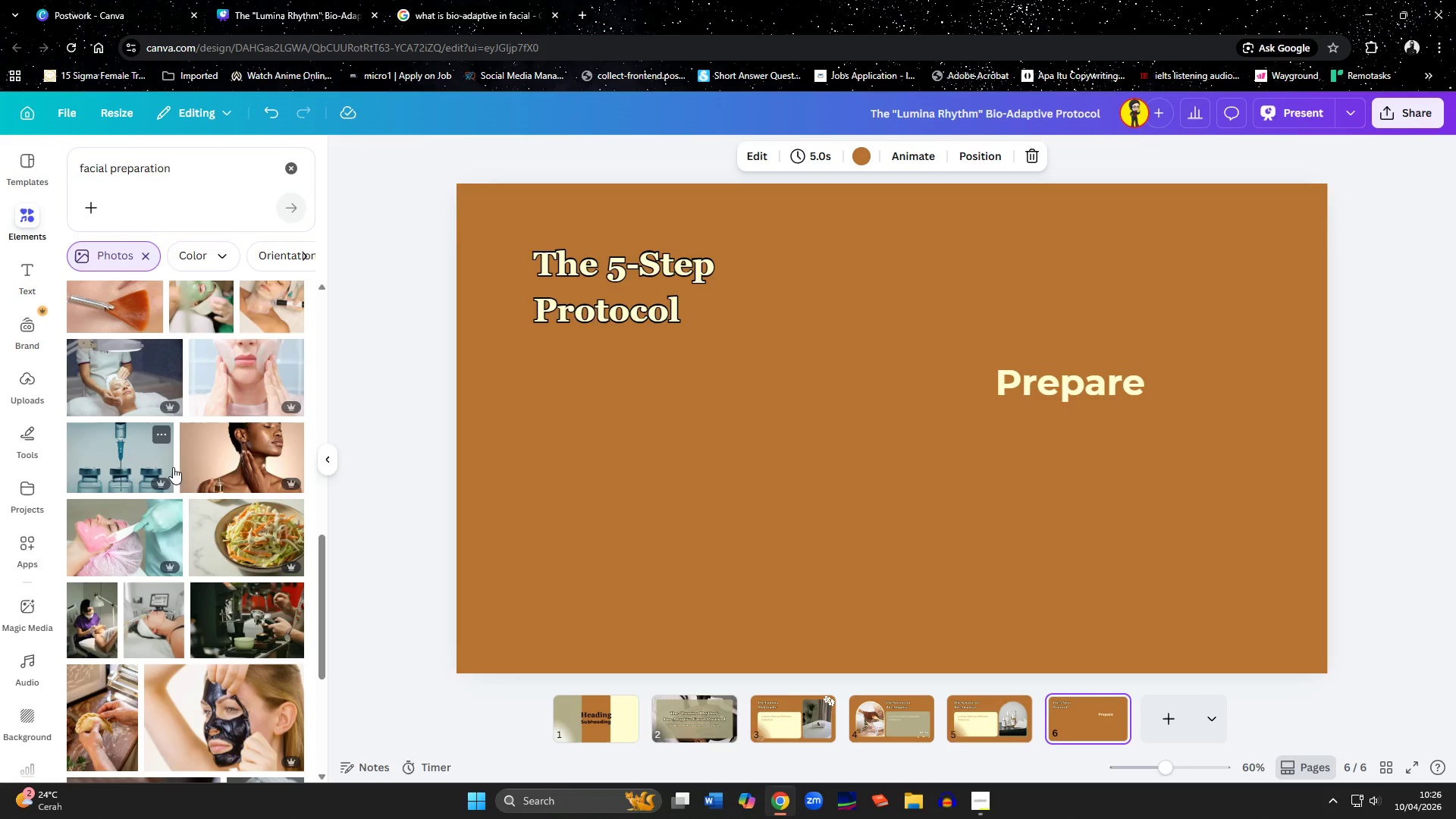 
left_click([165, 627])
 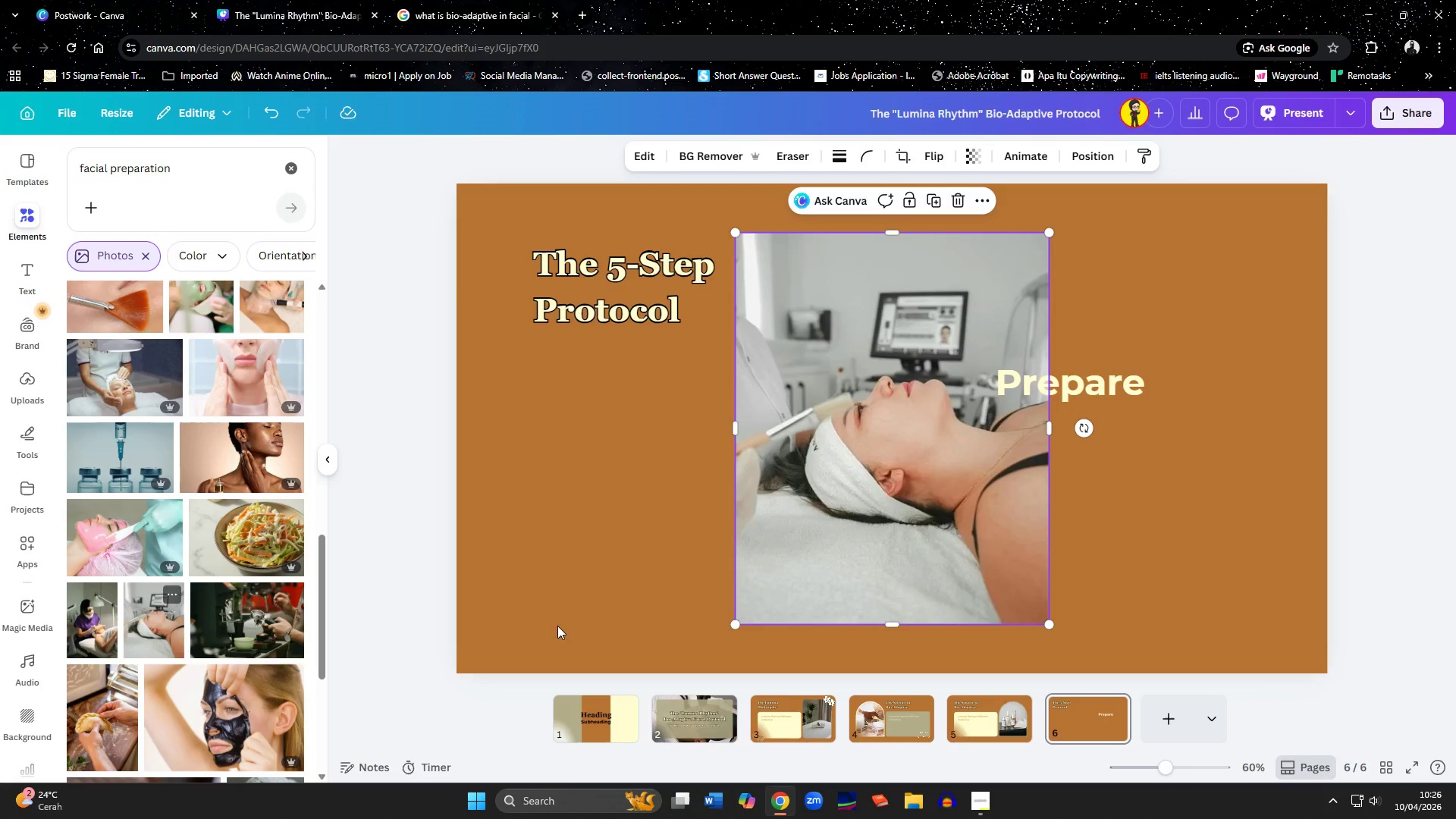 
mouse_move([785, 592])
 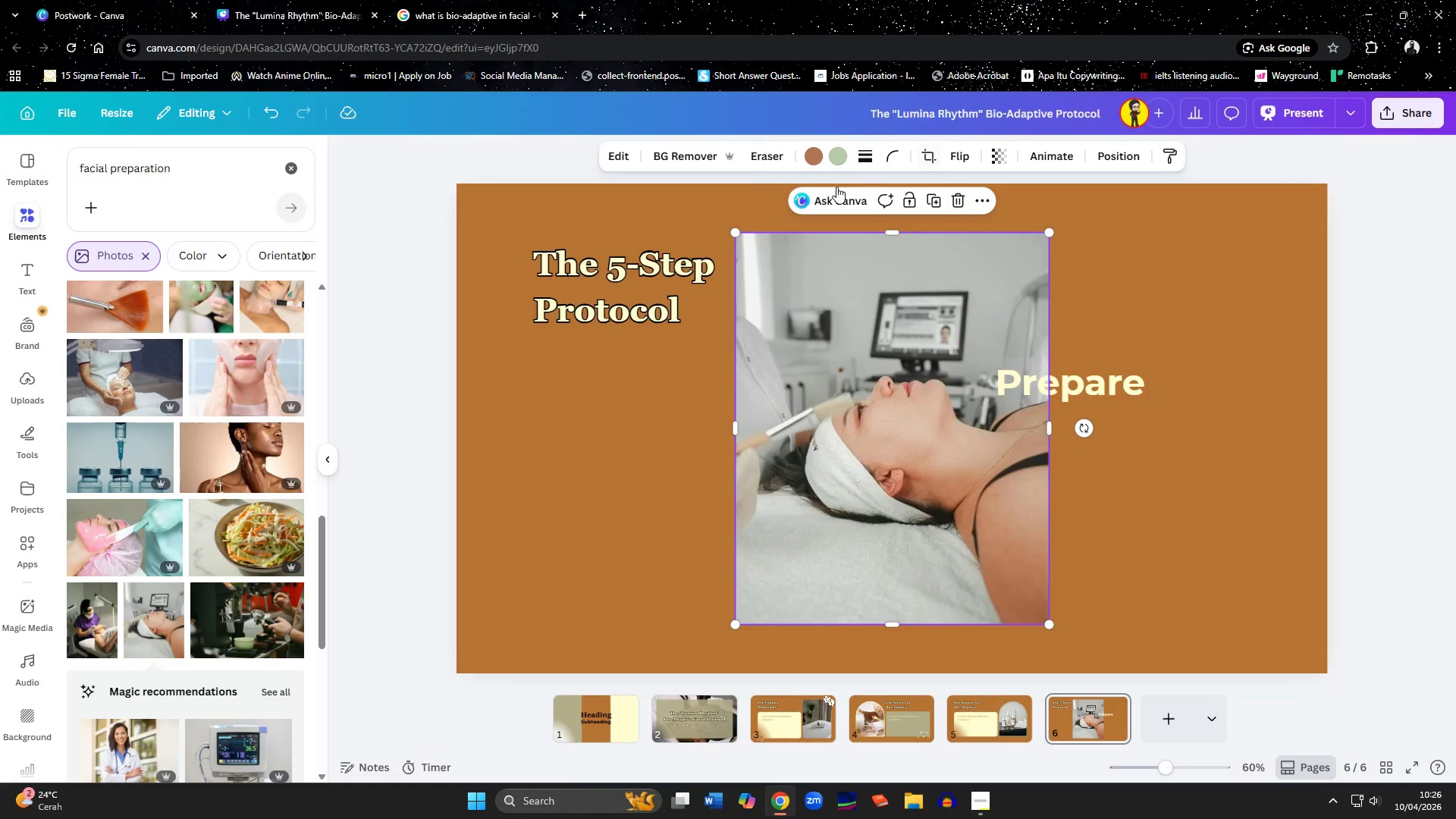 
left_click([697, 161])
 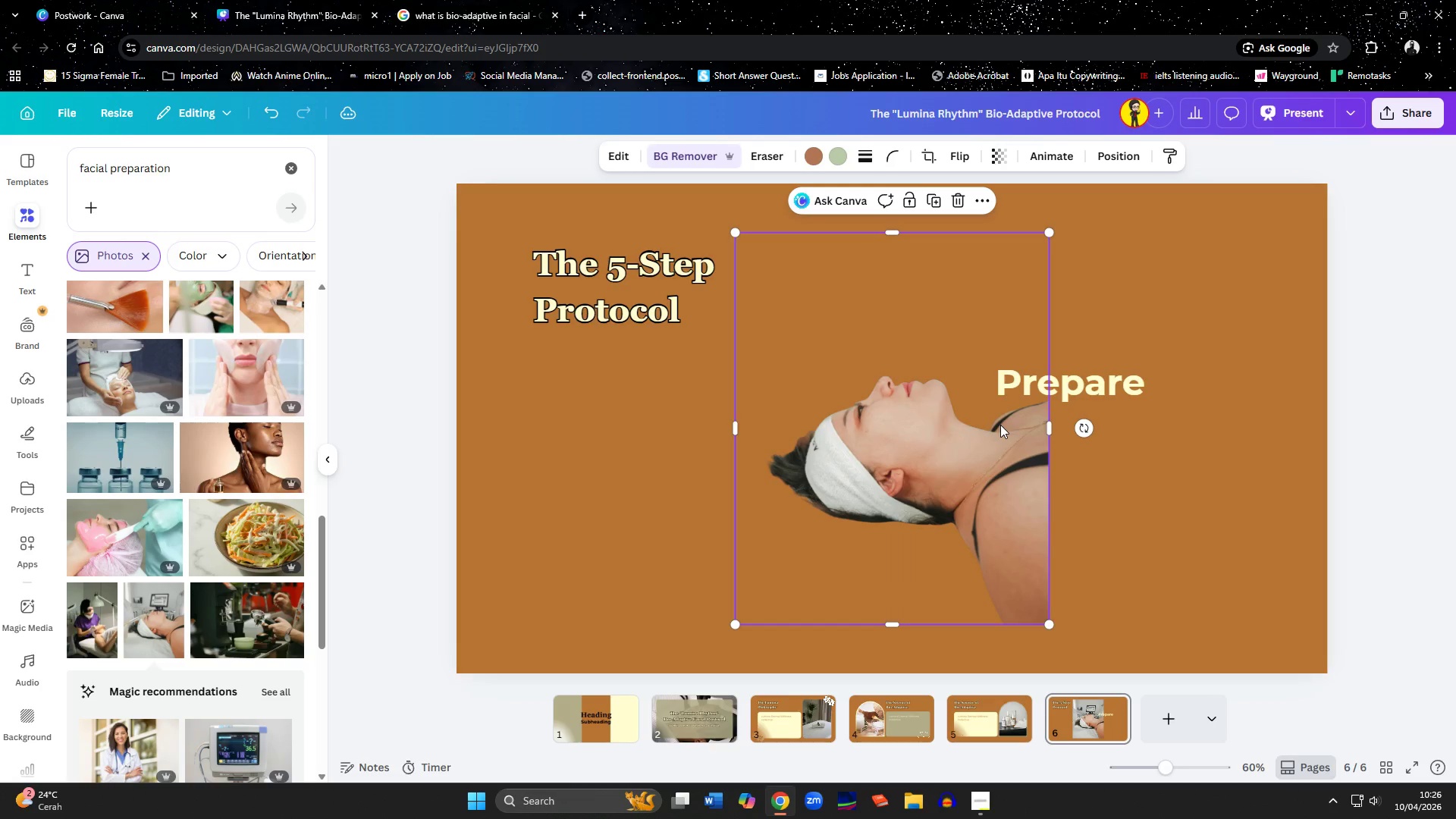 
wait(7.22)
 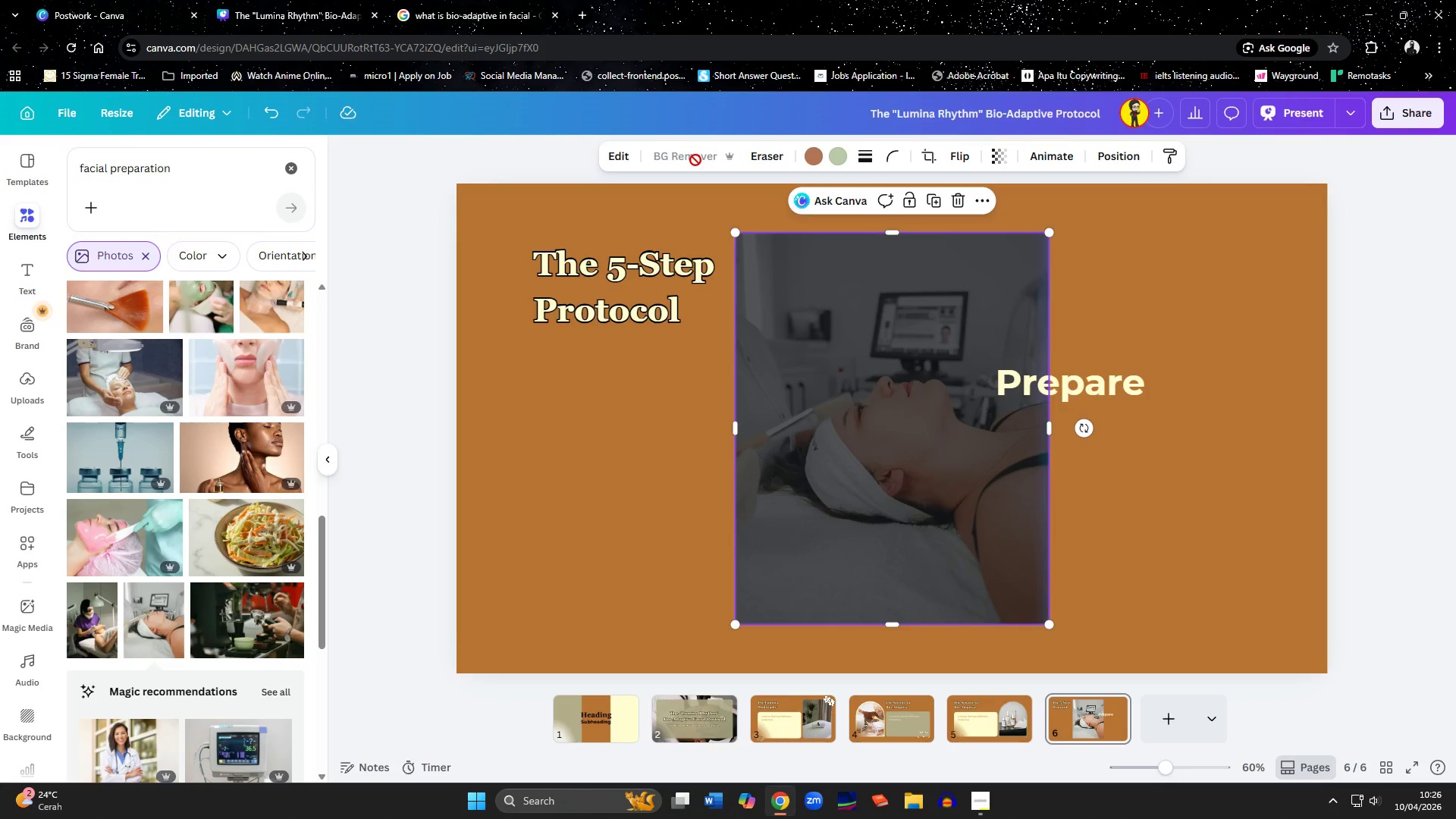 
key(Delete)
 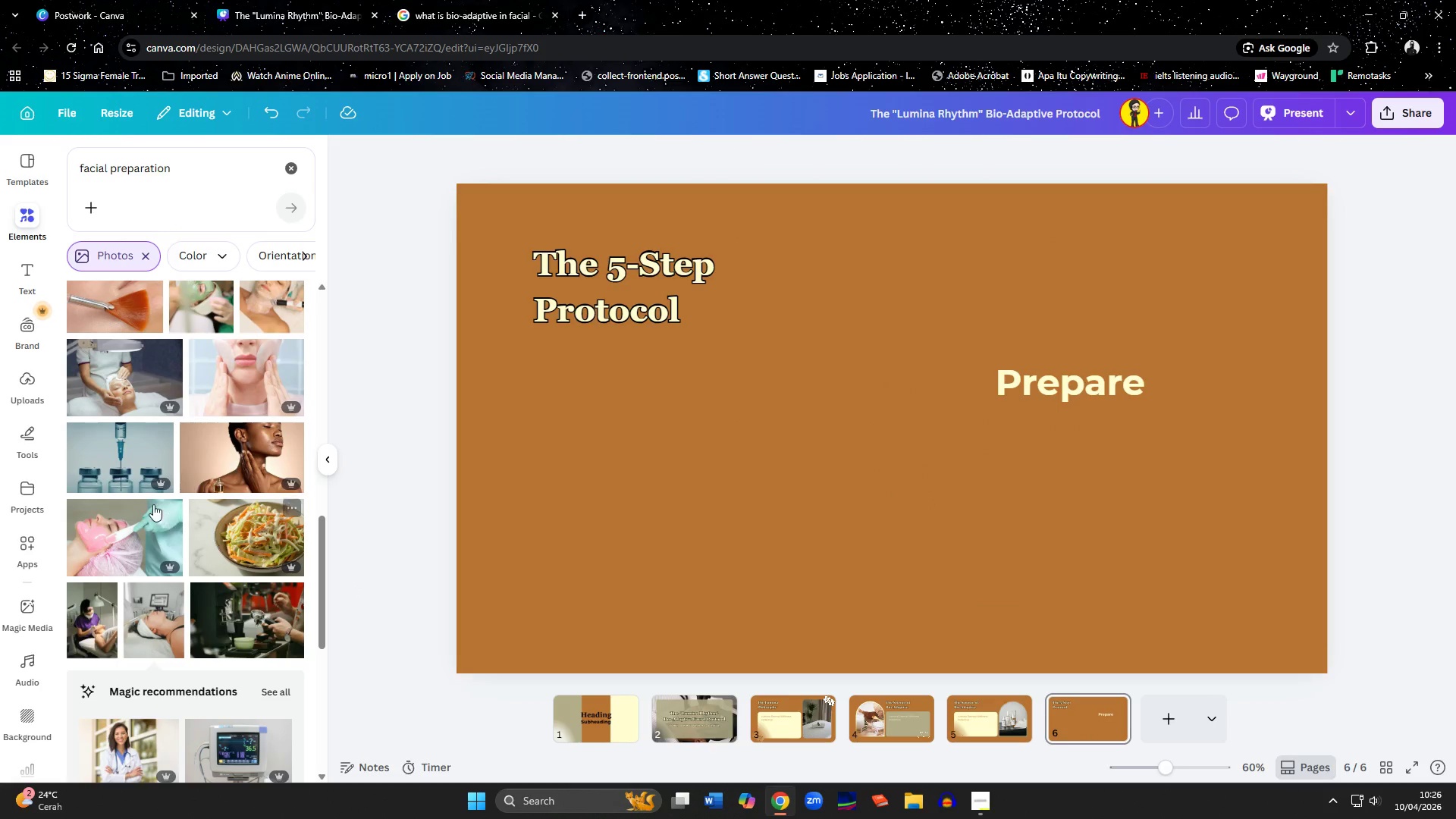 
scroll: coordinate [152, 501], scroll_direction: down, amount: 6.0
 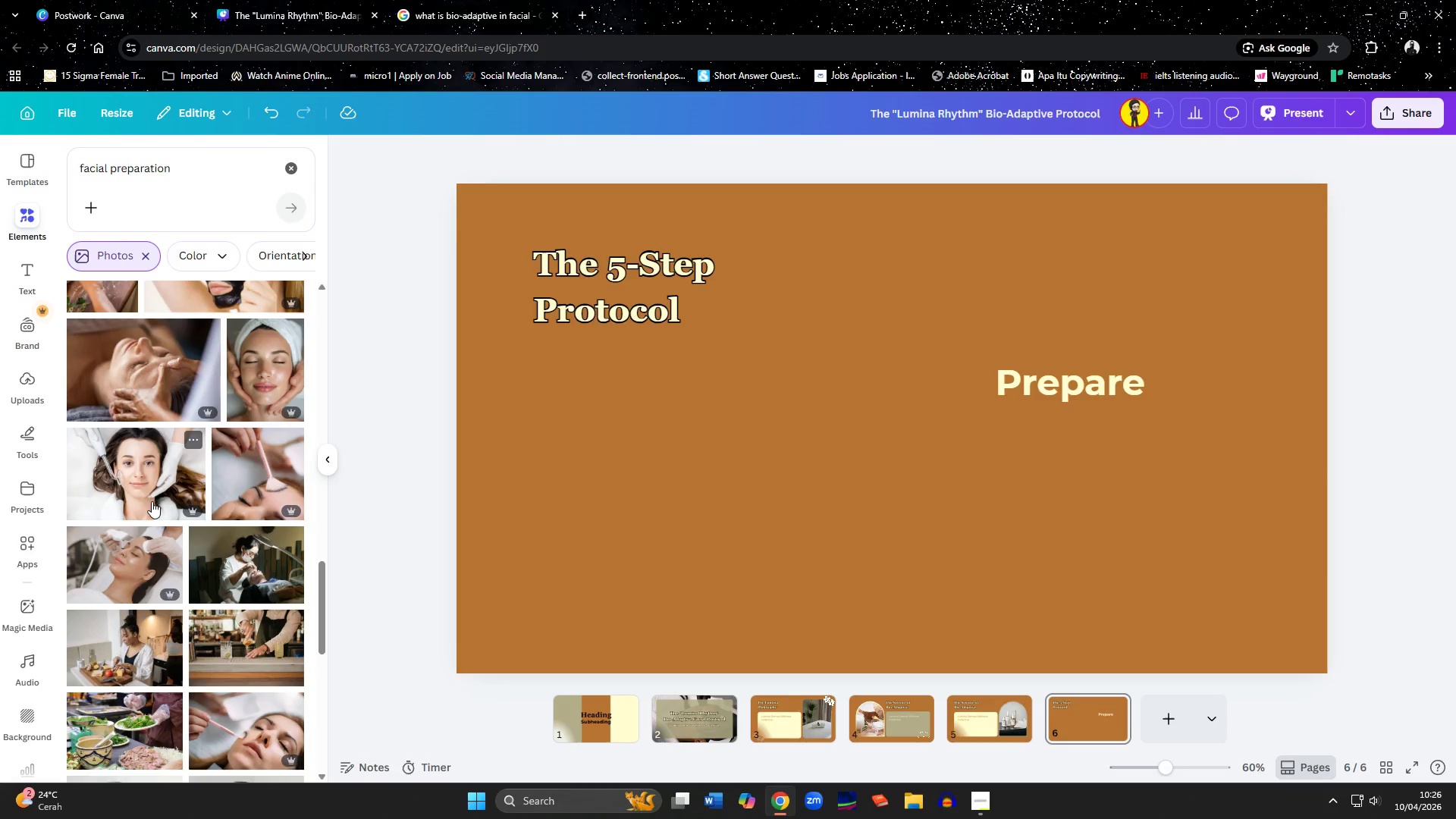 
wait(5.22)
 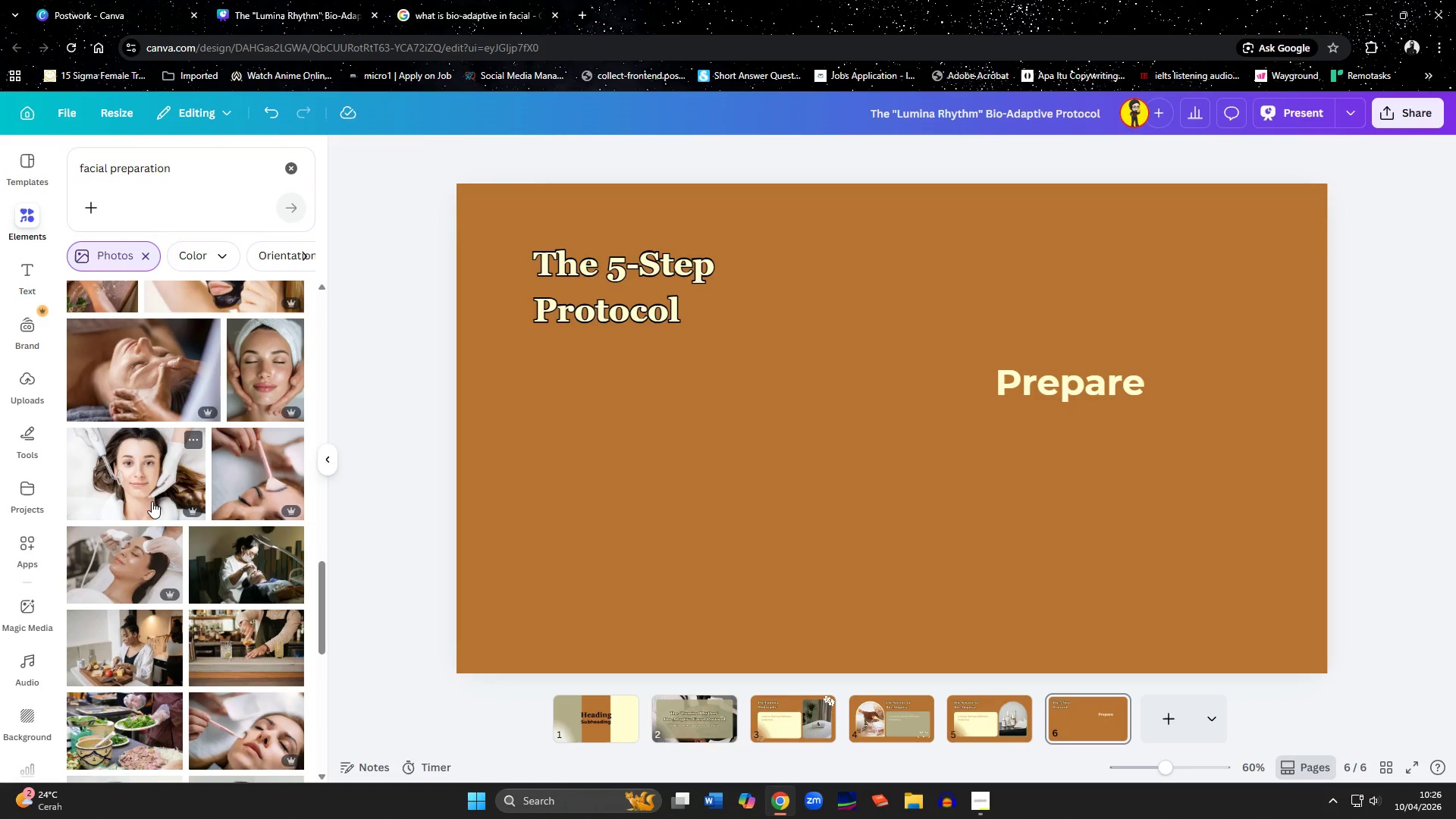 
scroll: coordinate [152, 501], scroll_direction: down, amount: 10.0
 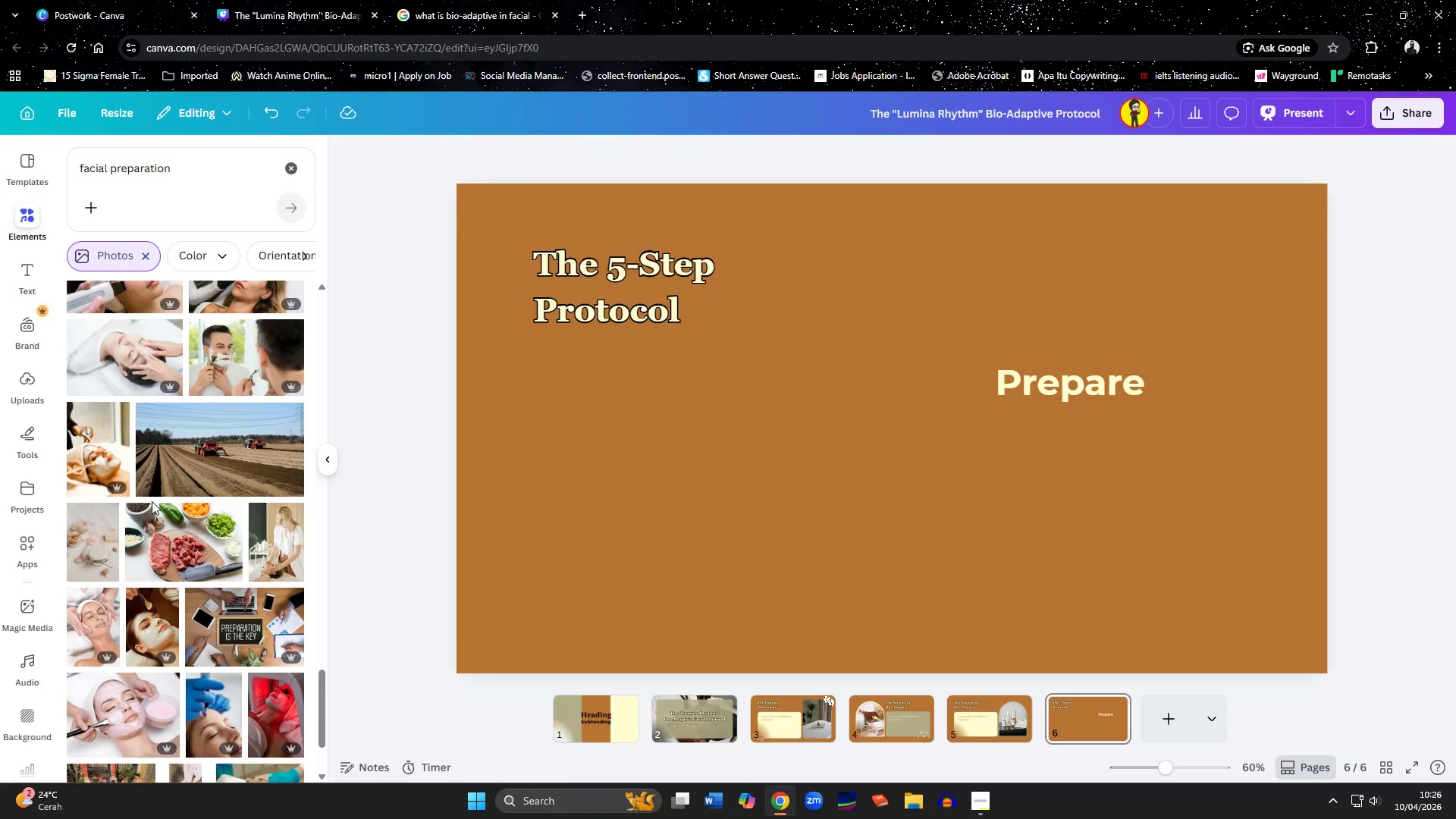 
scroll: coordinate [152, 501], scroll_direction: down, amount: 6.0
 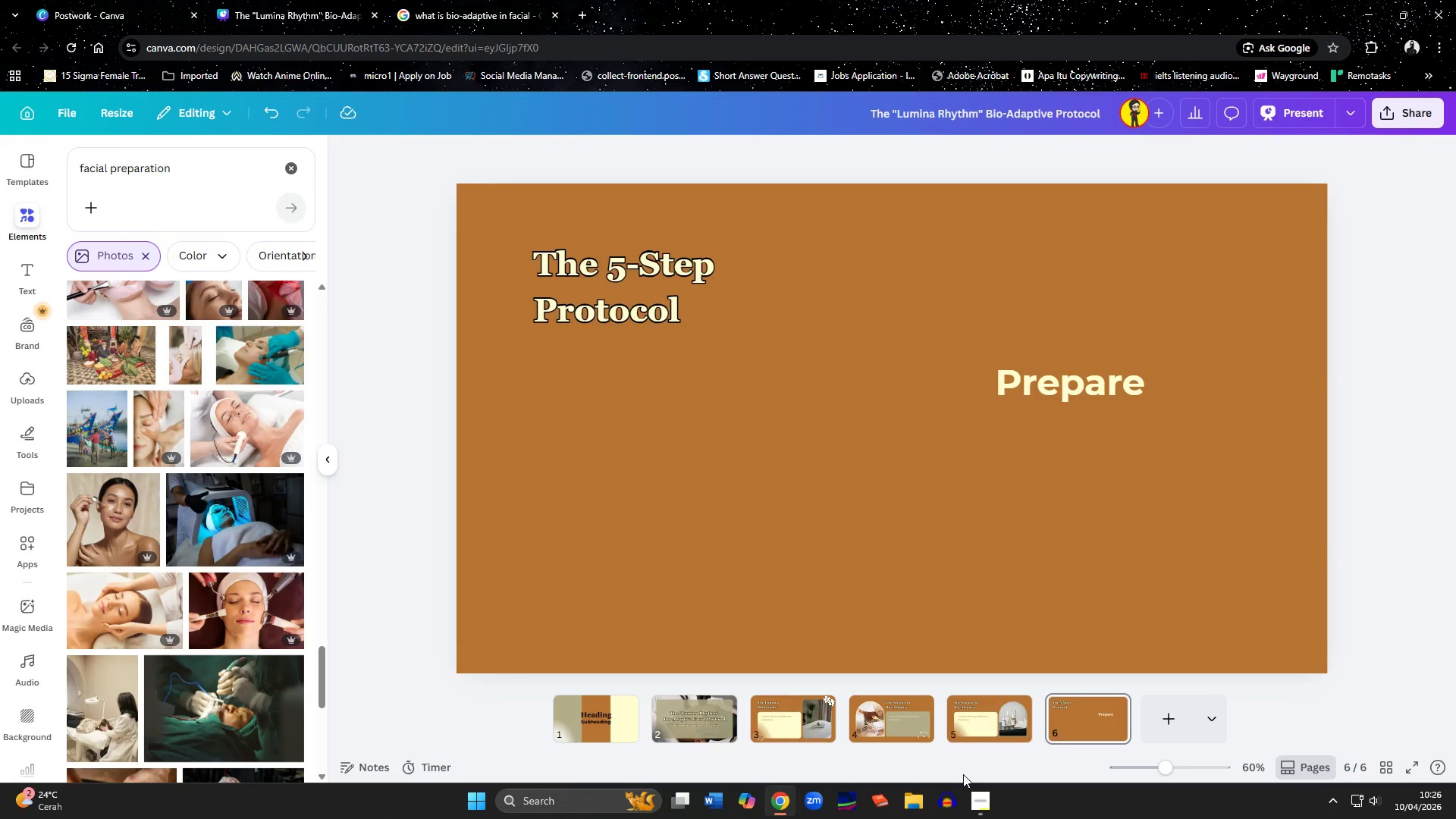 
left_click([977, 795])